 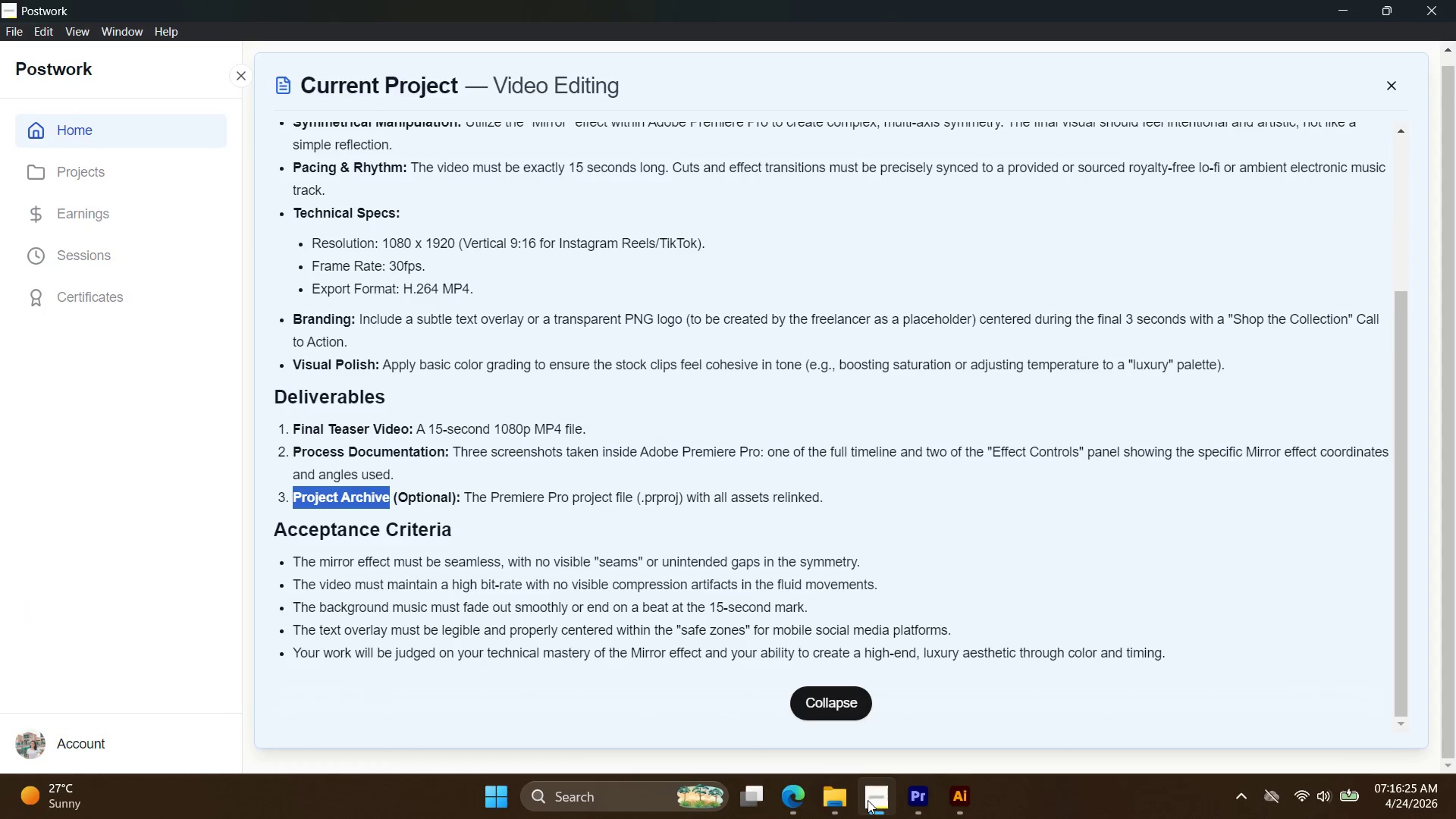 
left_click([796, 797])
 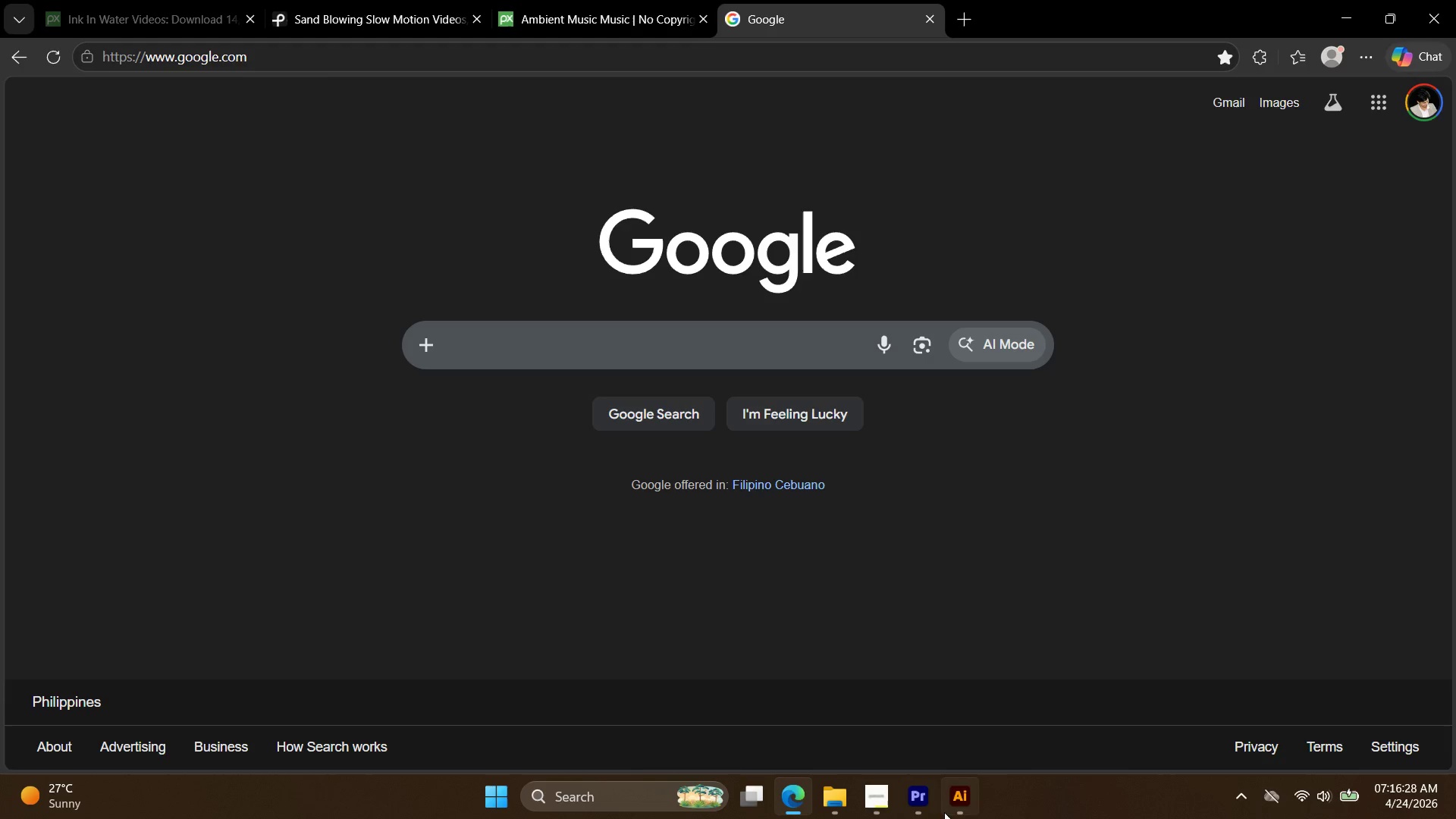 
left_click([925, 803])
 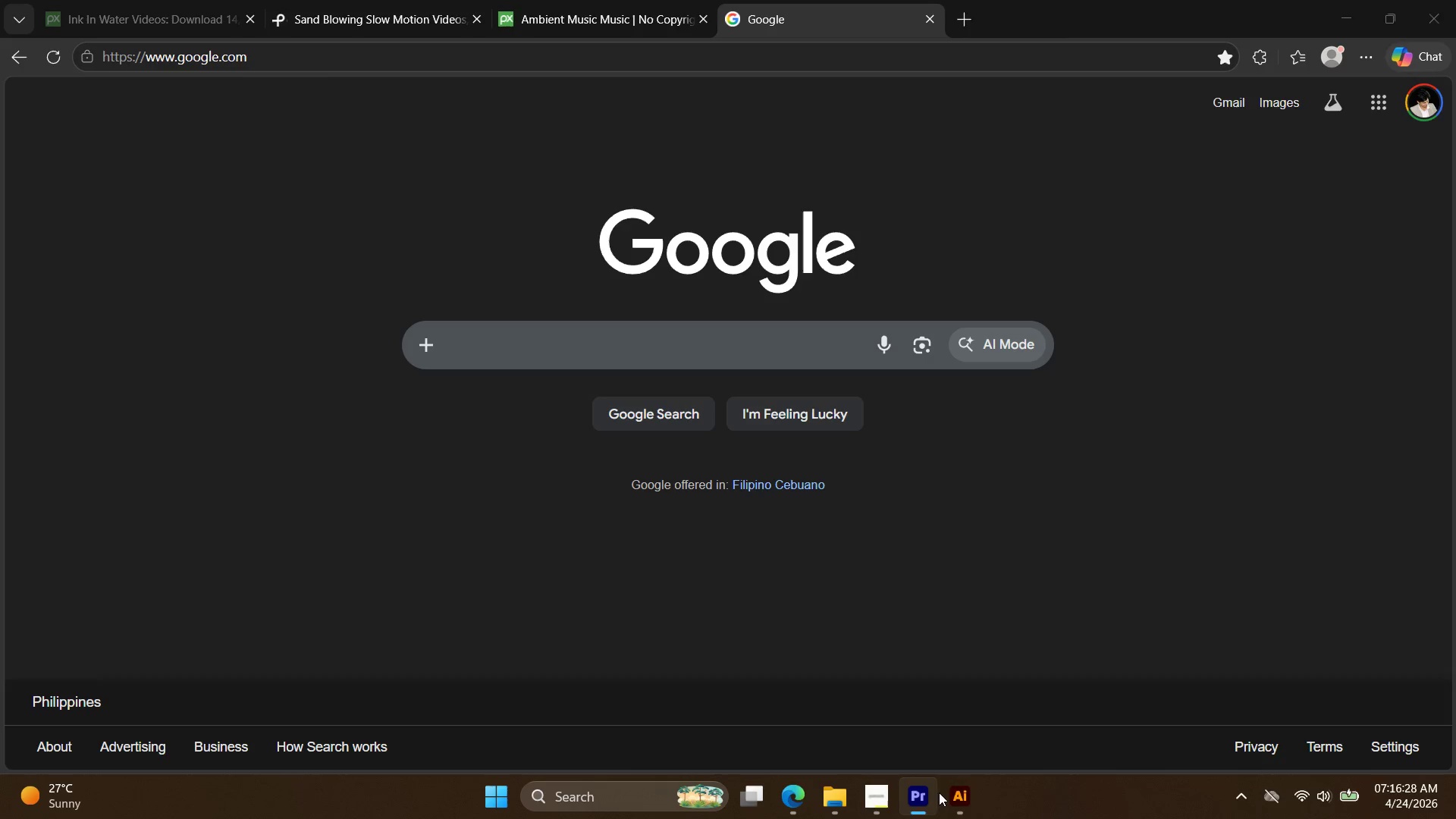 
left_click([952, 797])
 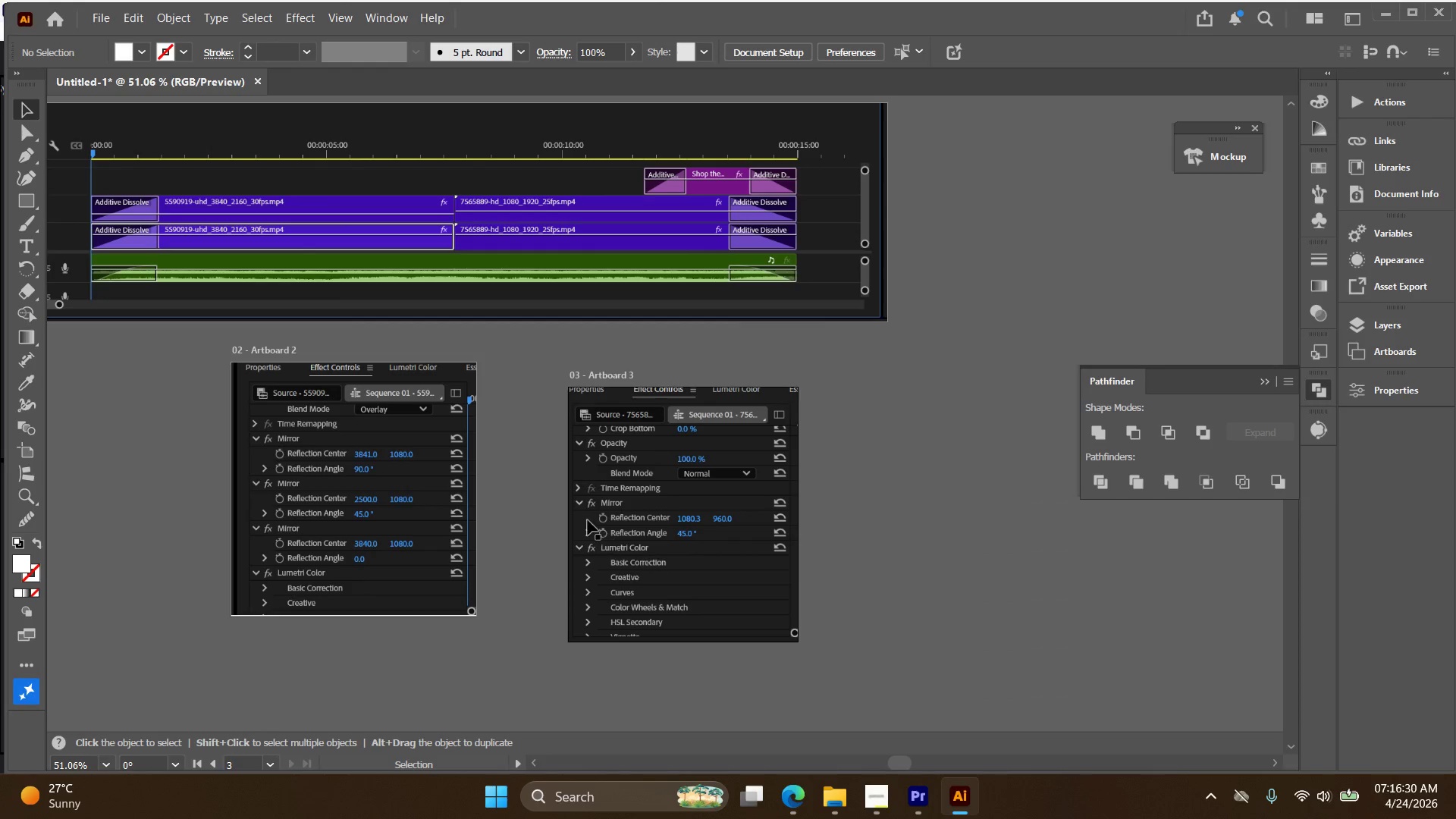 
hold_key(key=Space, duration=0.45)
 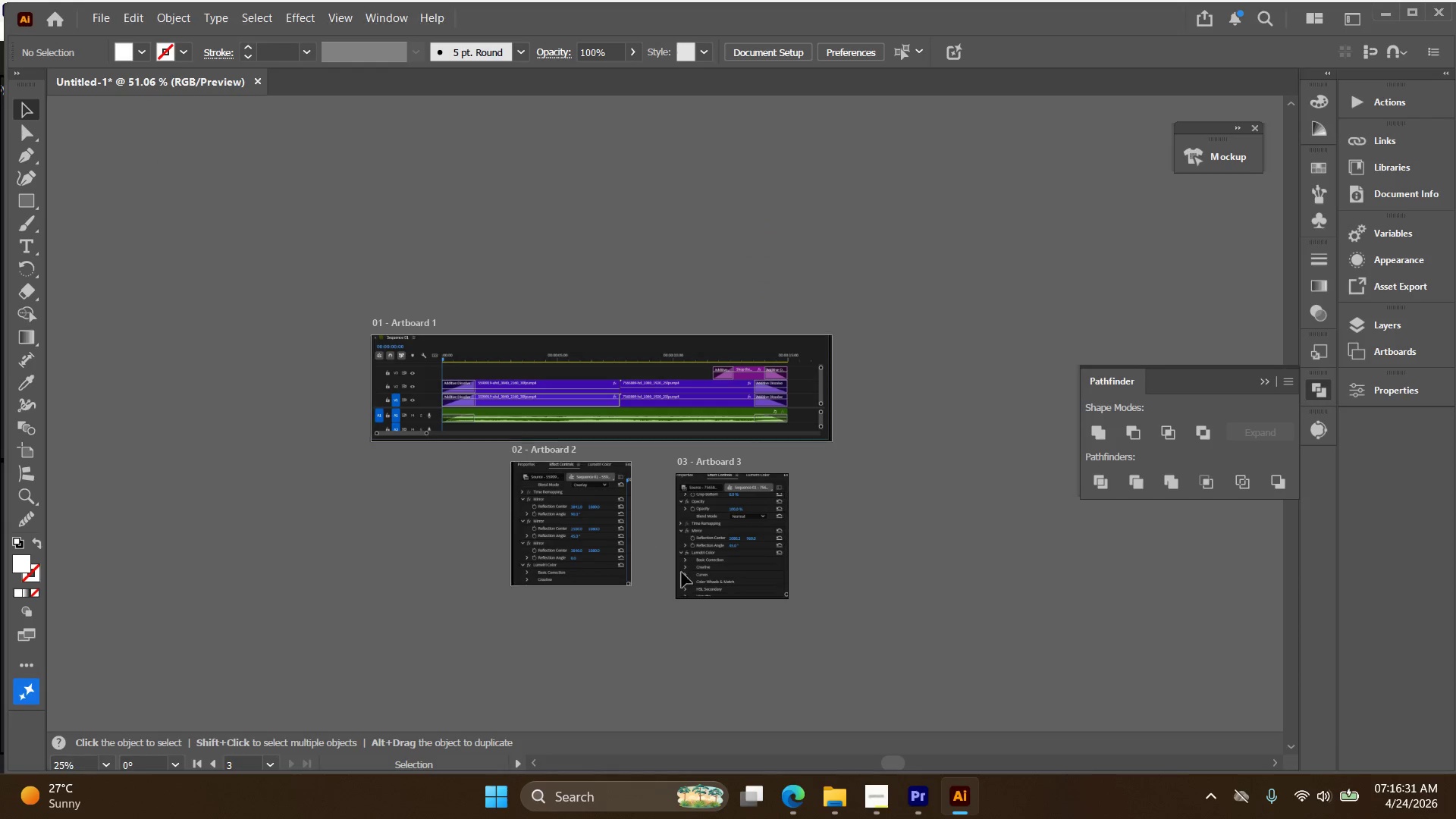 
left_click_drag(start_coordinate=[539, 500], to_coordinate=[673, 533])
 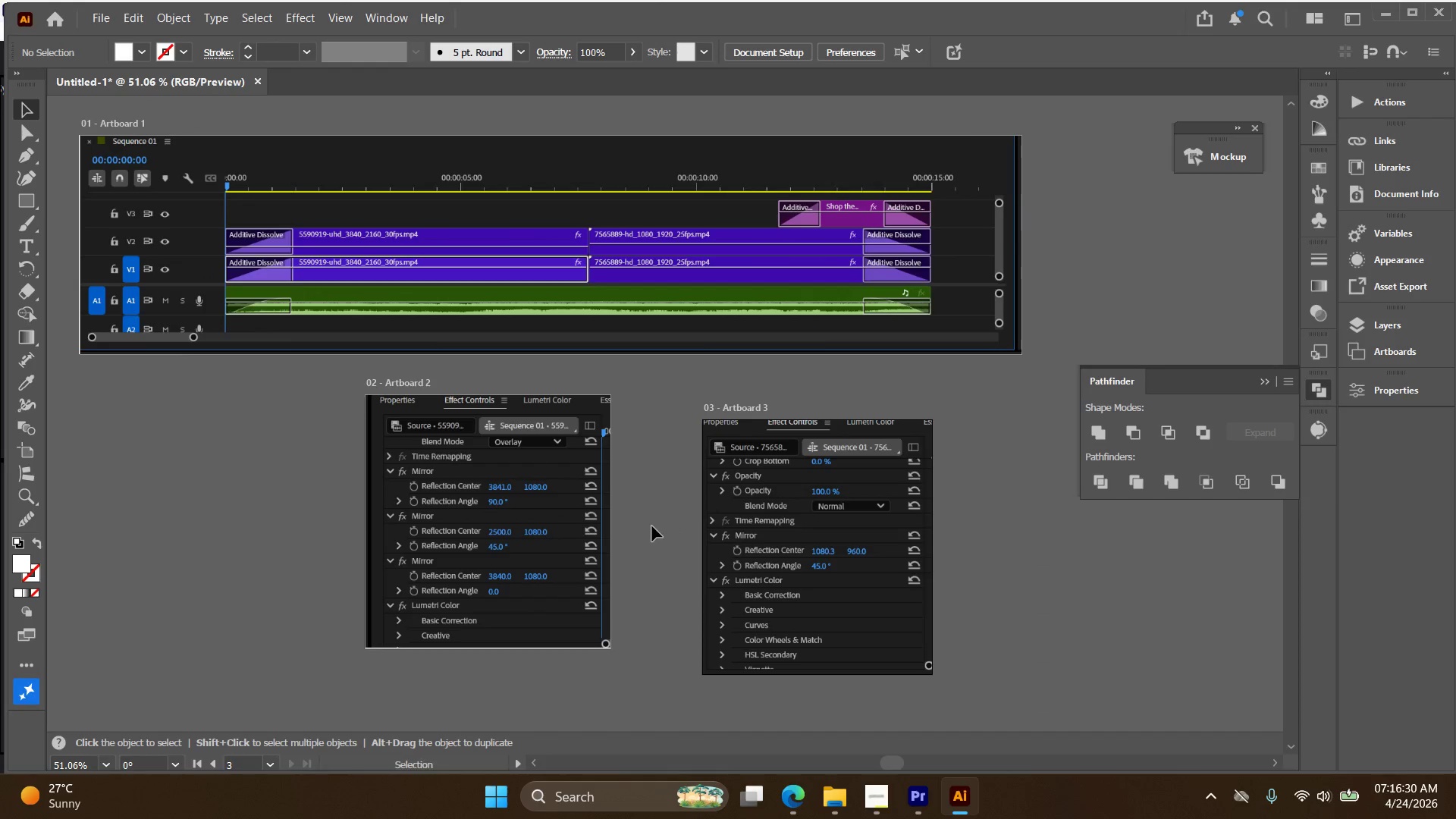 
key(Alt+AltLeft)
 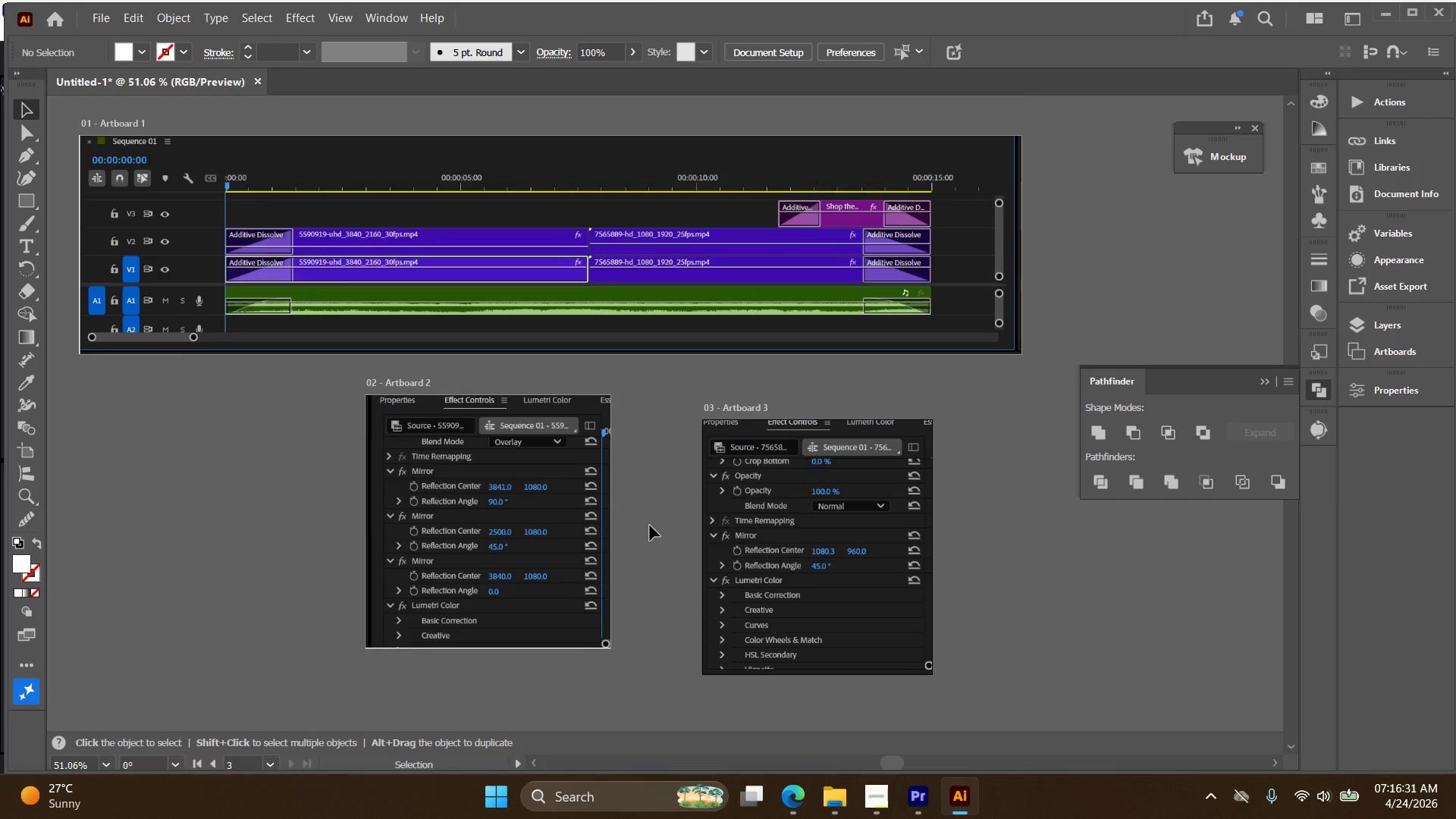 
scroll: coordinate [650, 526], scroll_direction: down, amount: 3.0